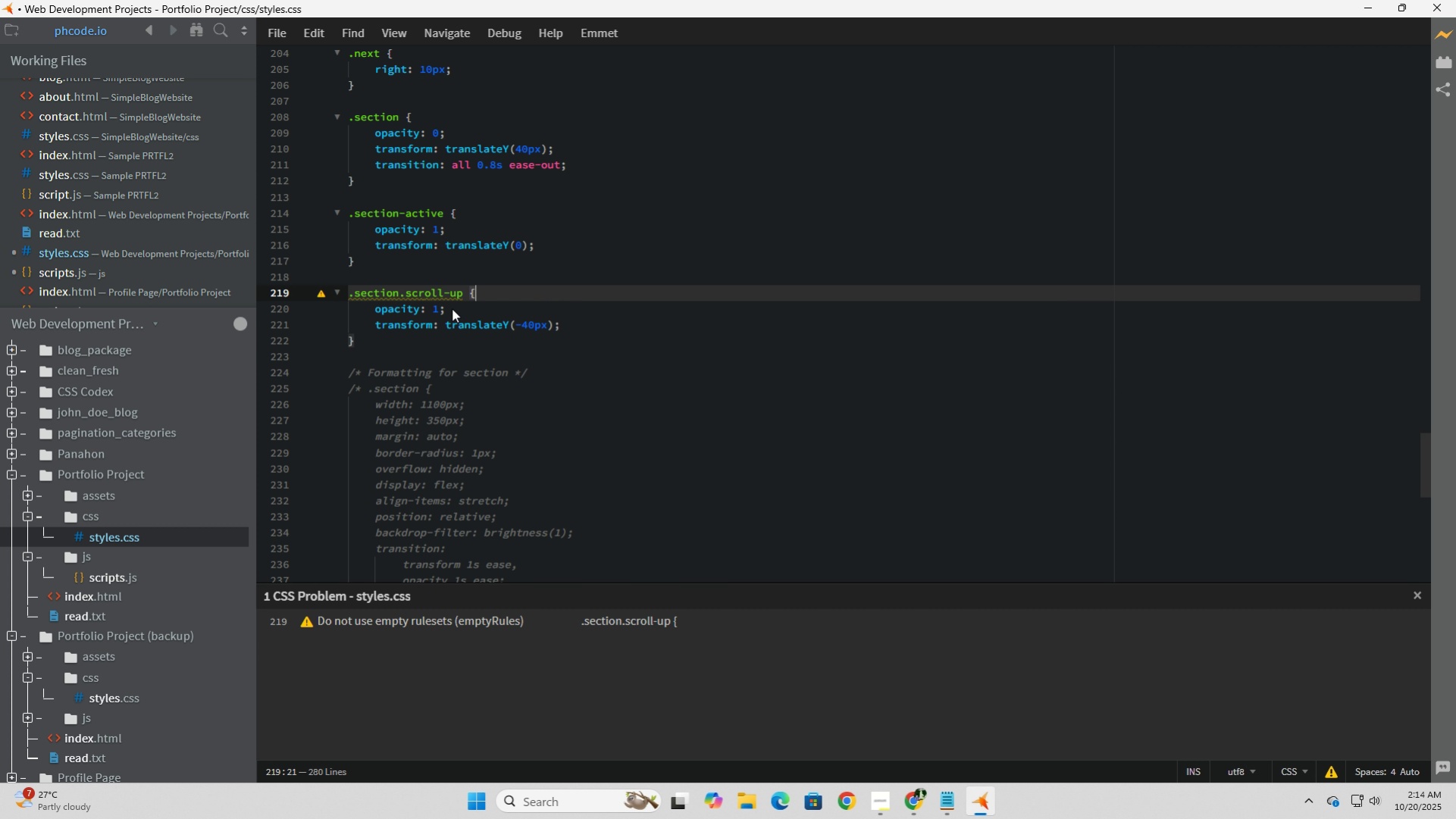 
key(ArrowUp)
 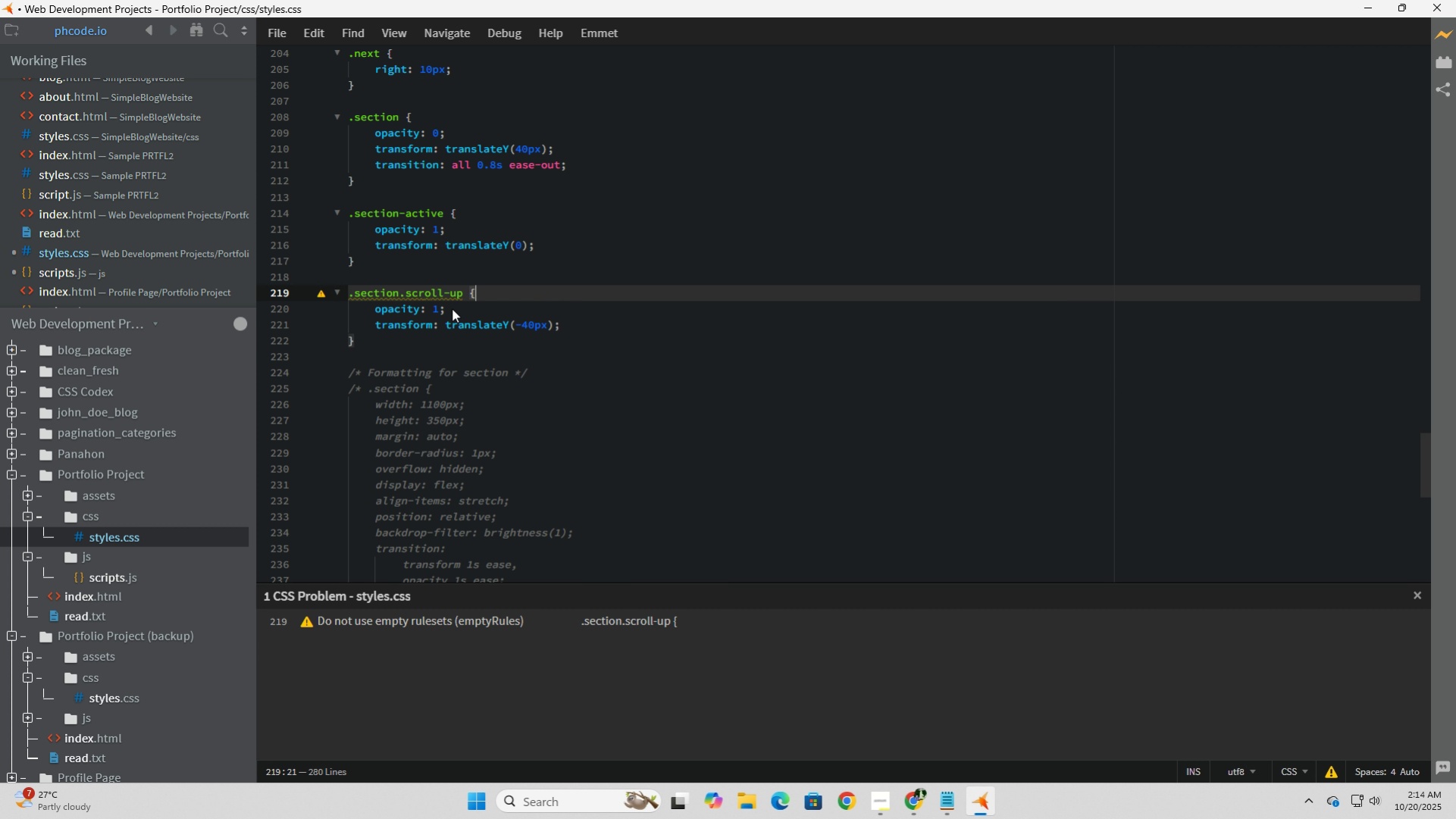 
wait(5.81)
 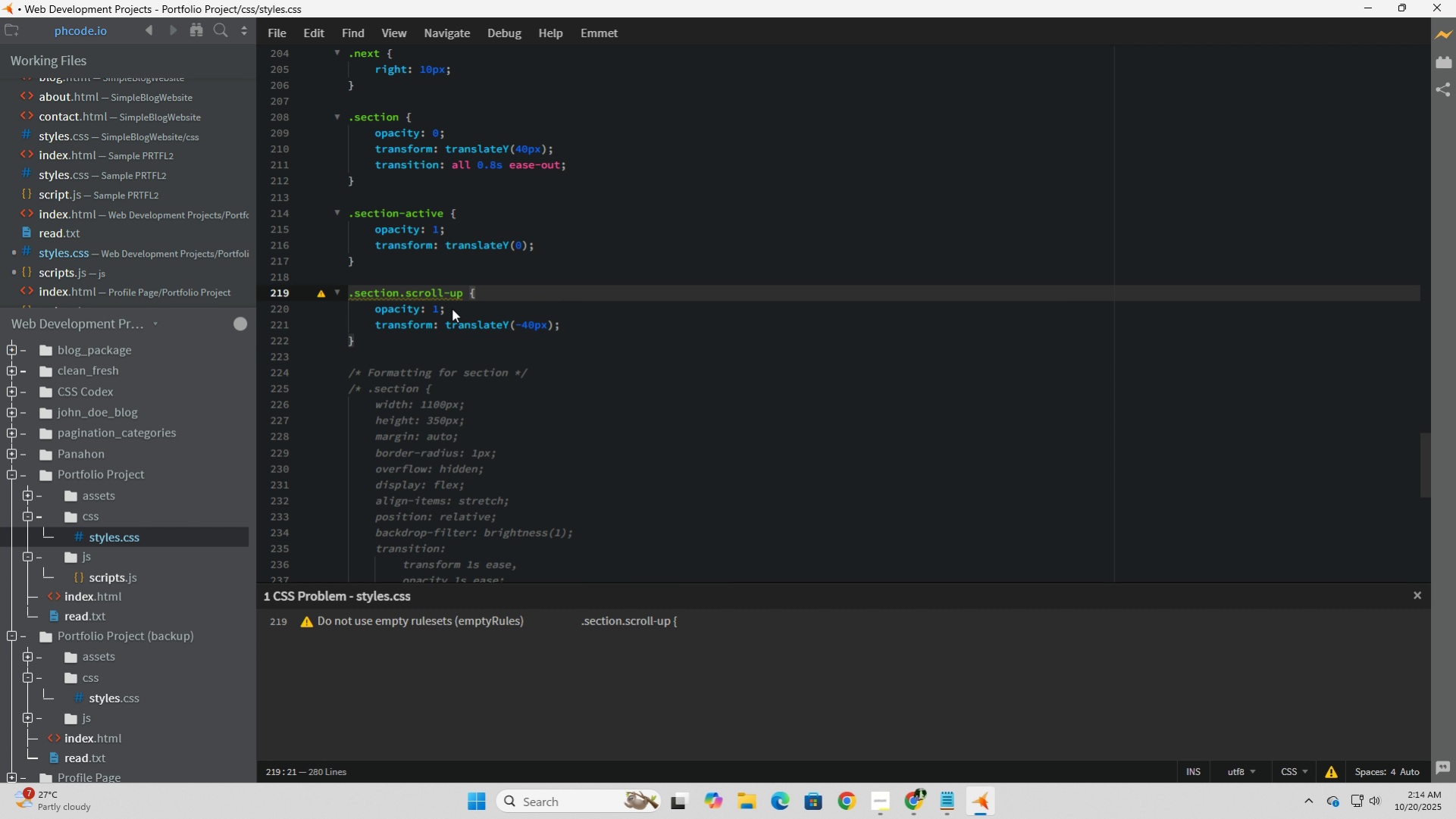 
hold_key(key=ArrowLeft, duration=0.73)
 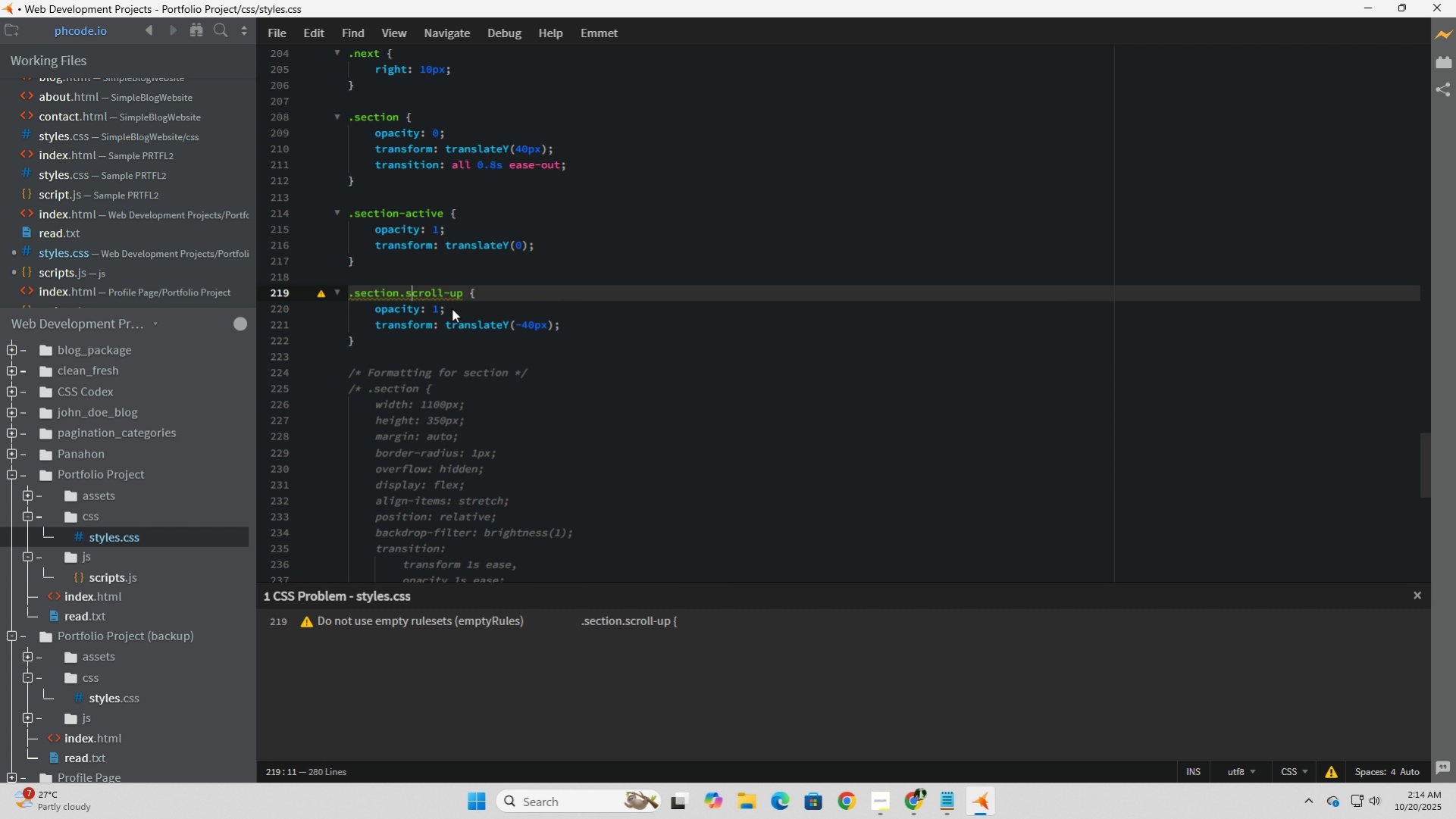 
key(ArrowLeft)
 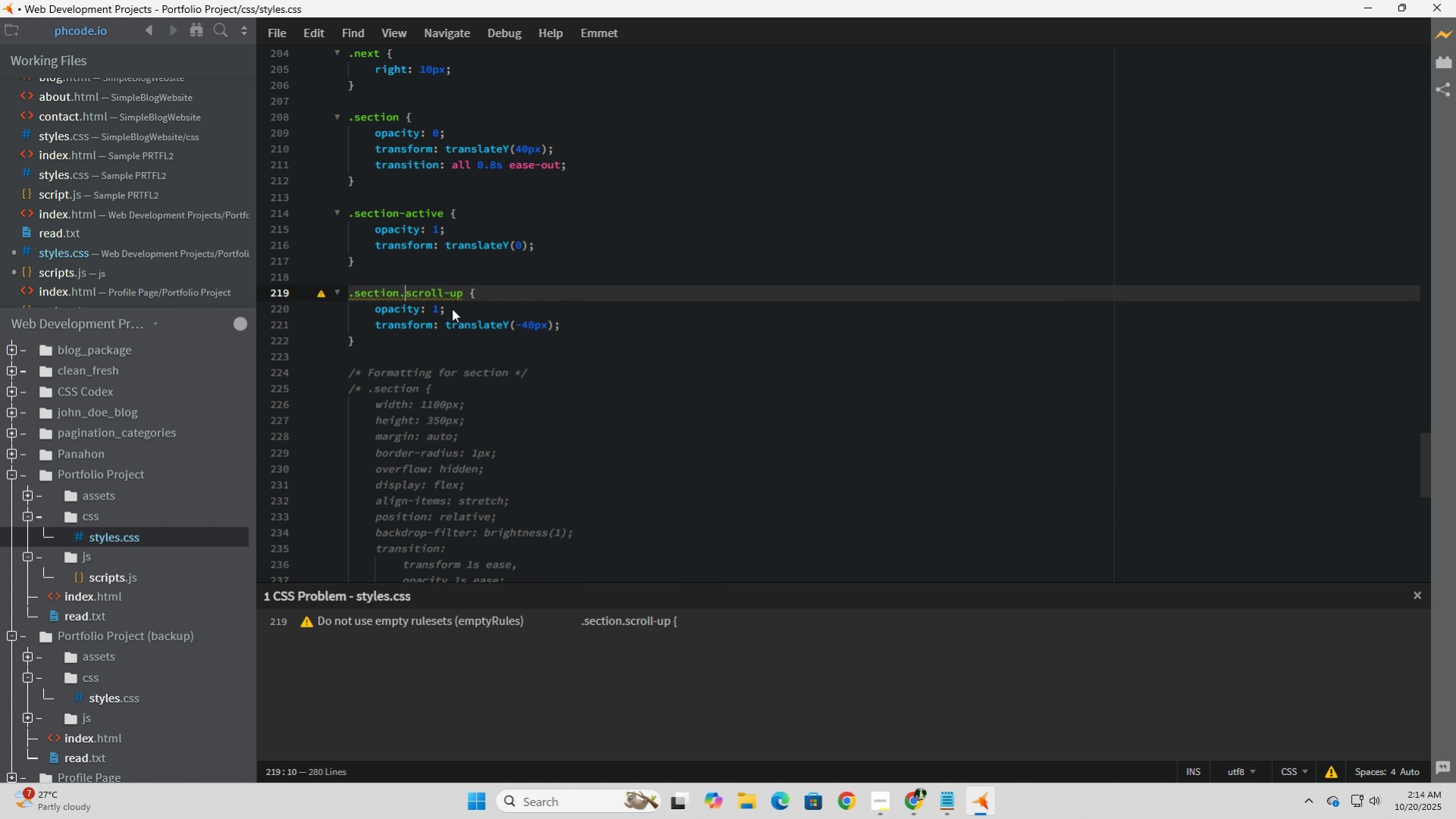 
key(ArrowLeft)
 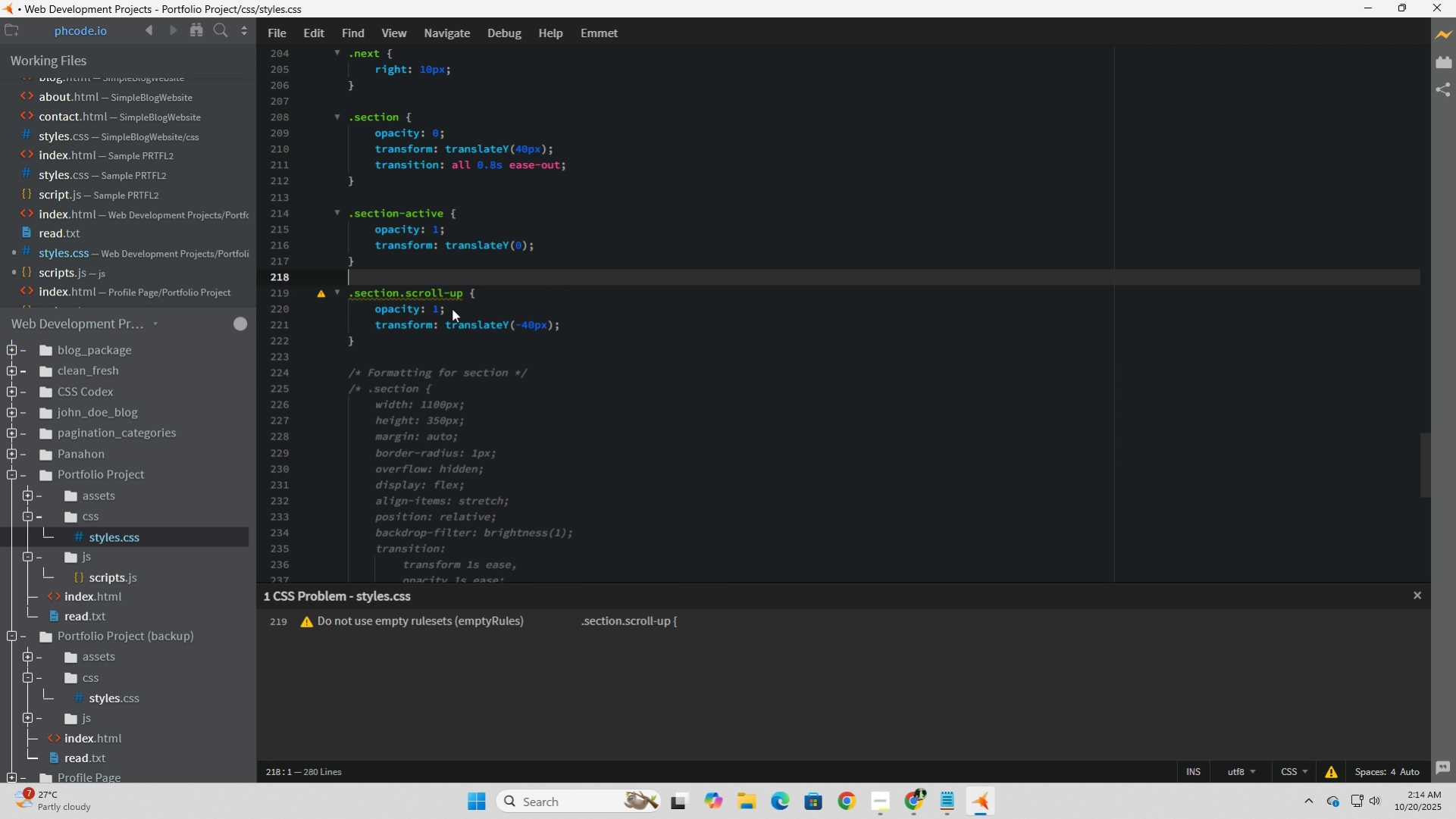 
key(ArrowUp)
 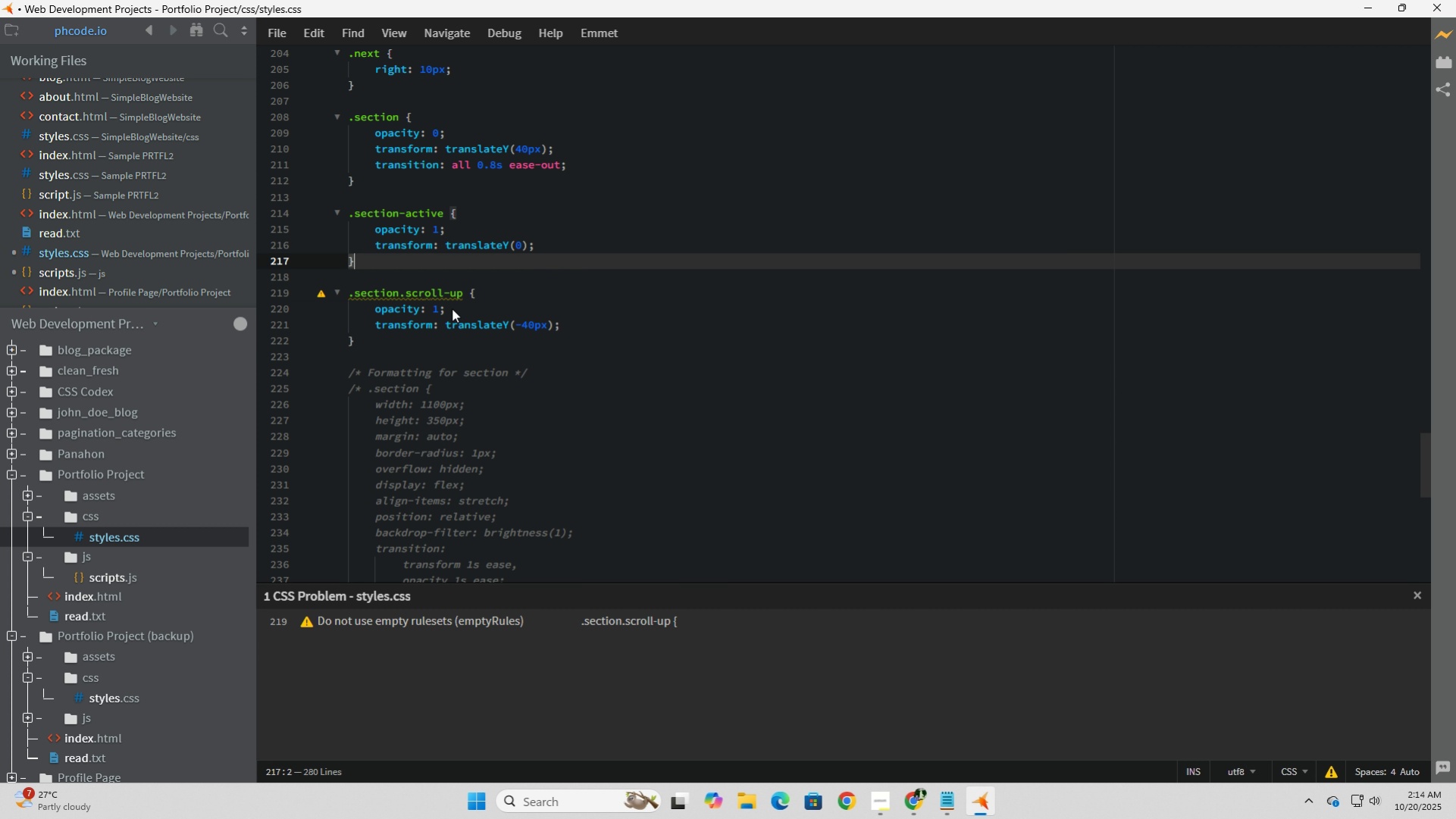 
key(ArrowUp)
 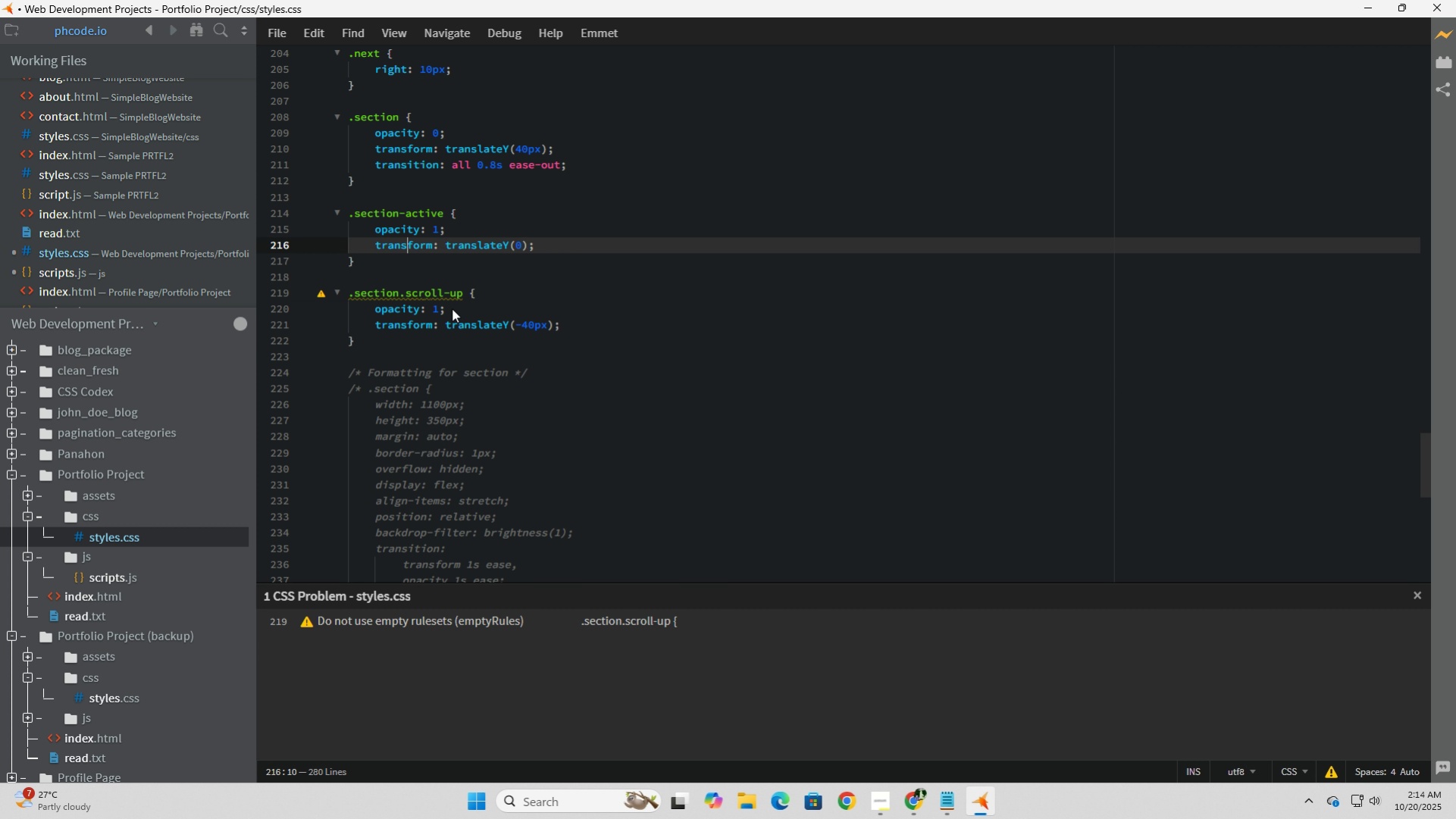 
key(ArrowUp)
 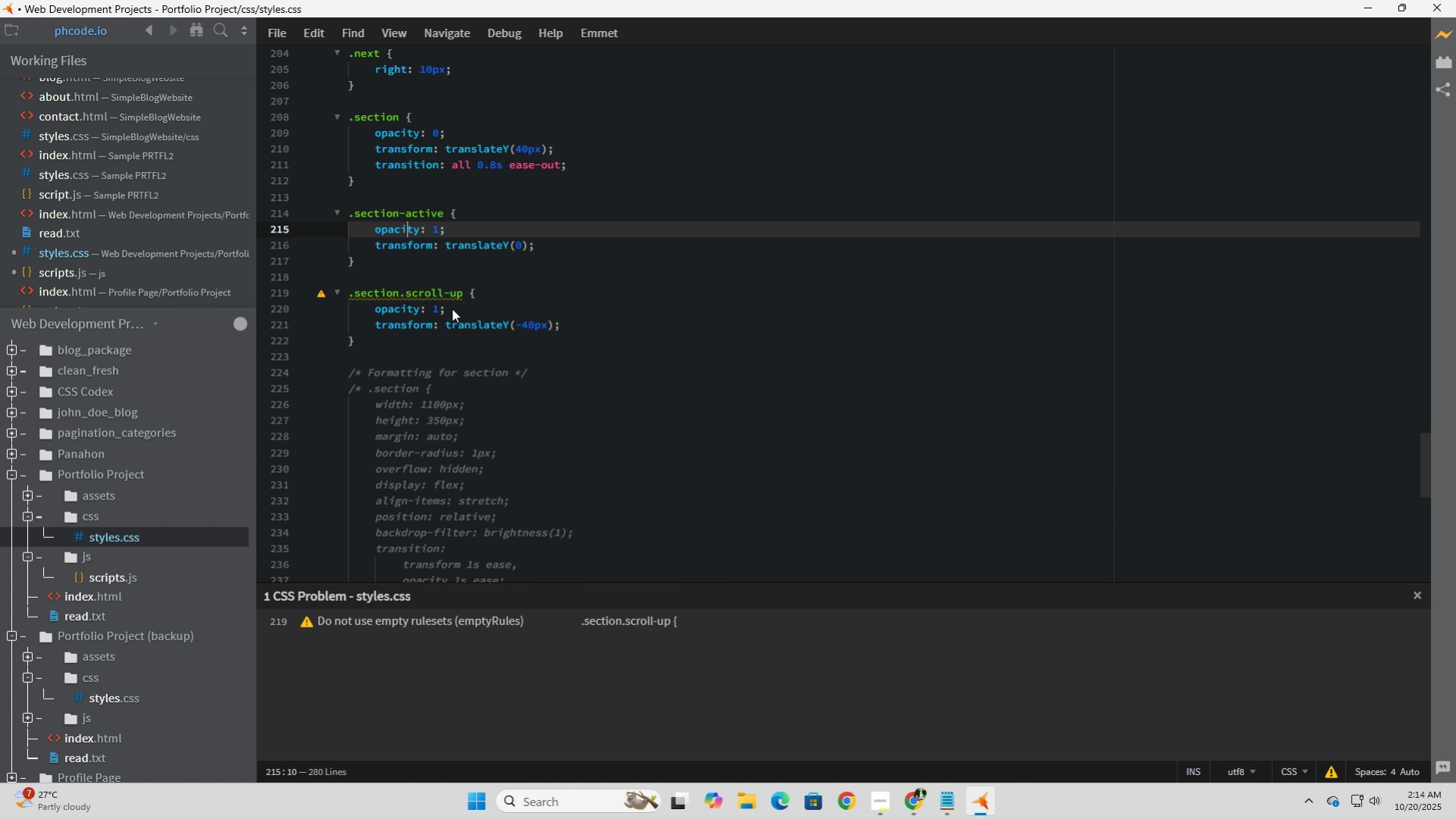 
key(ArrowUp)
 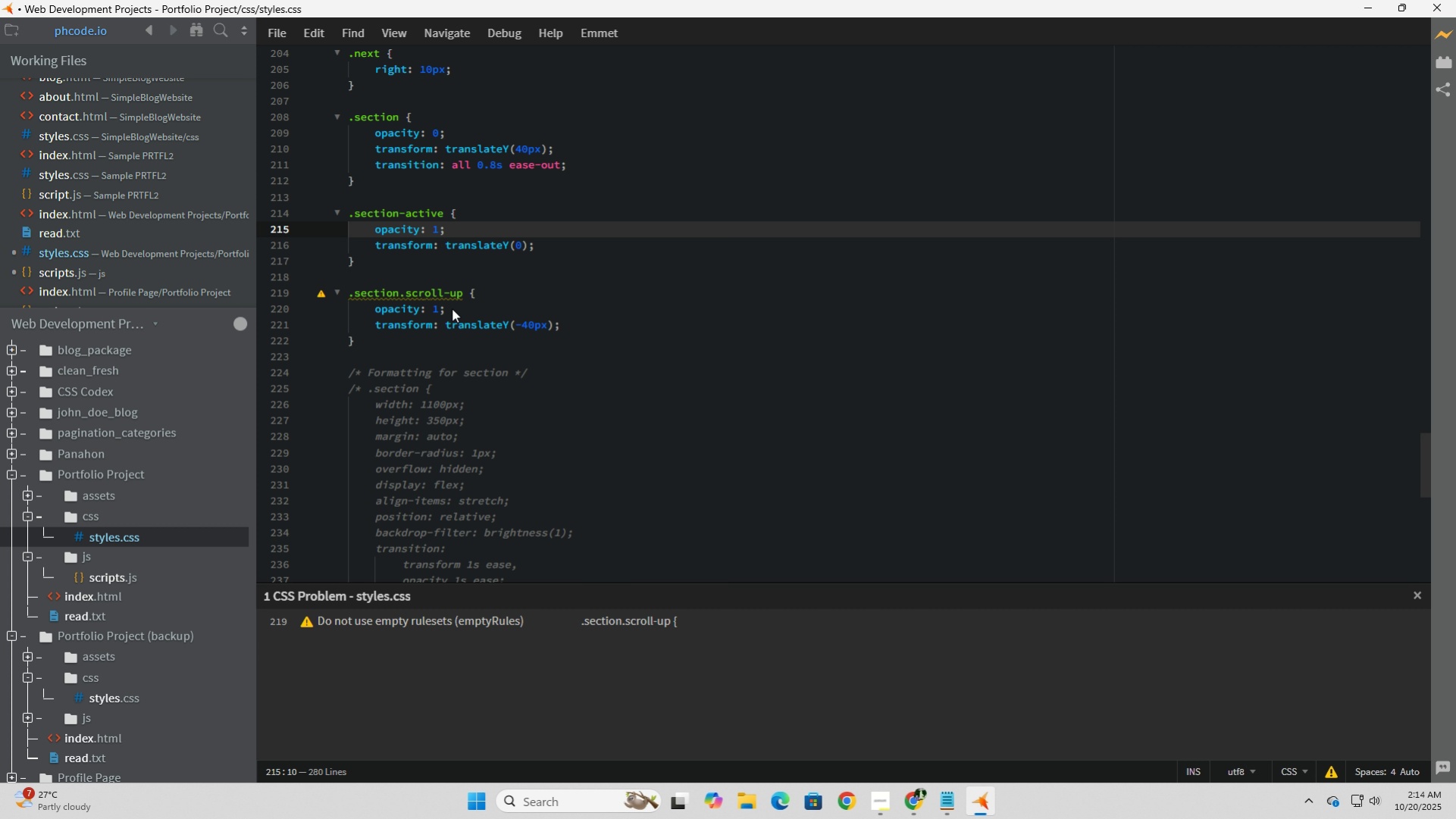 
key(ArrowUp)
 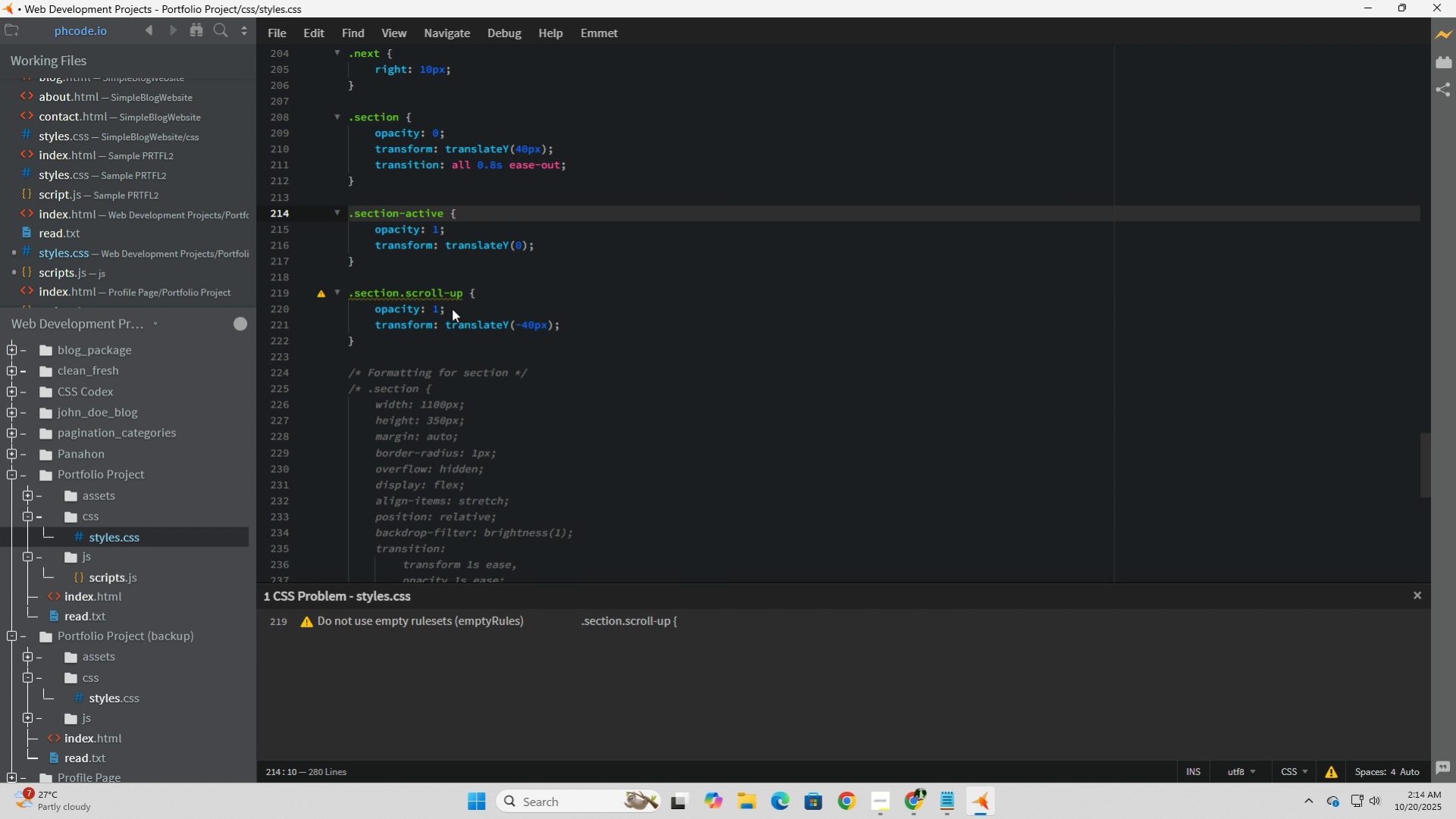 
key(Backspace)
 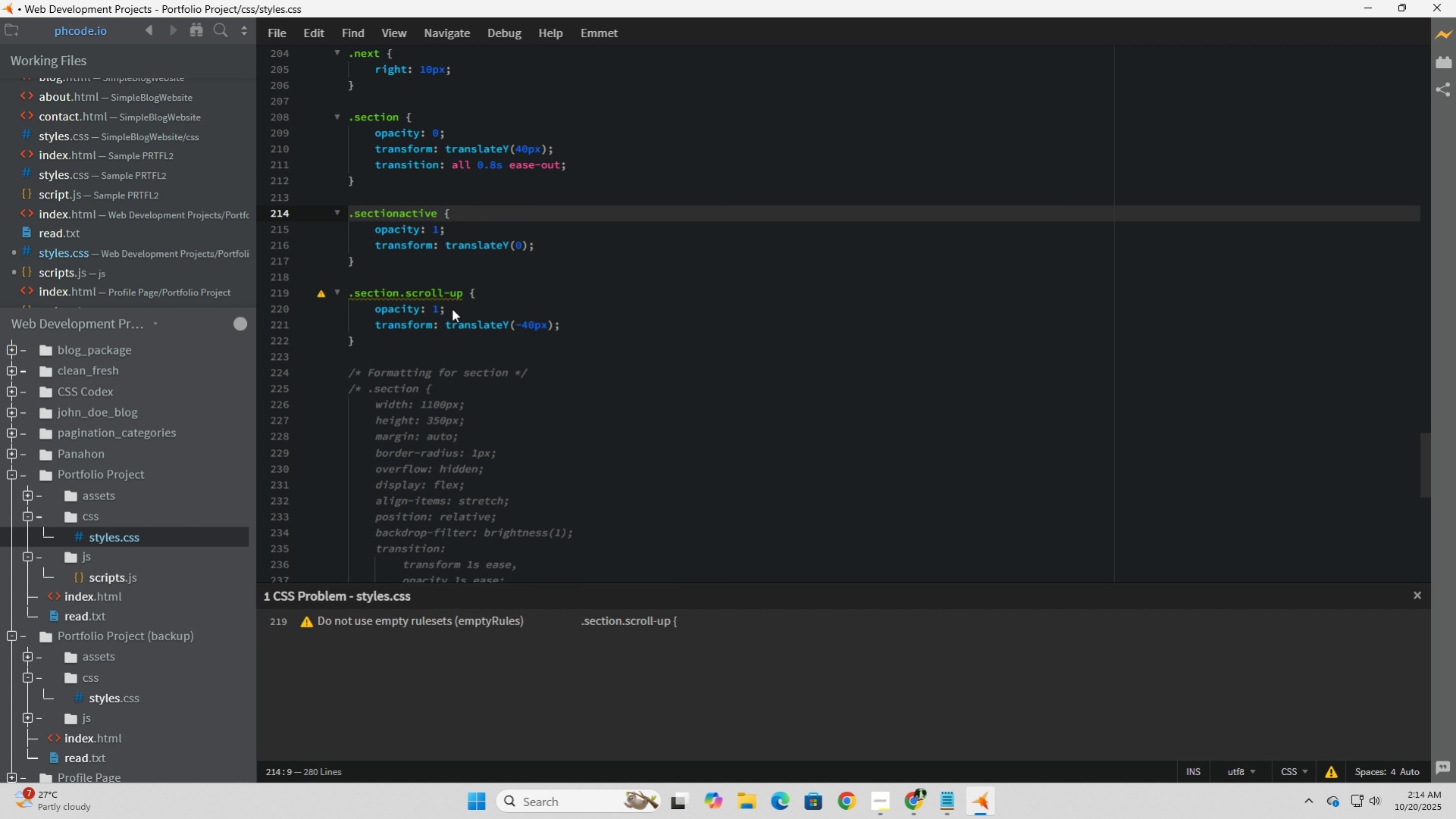 
key(Period)
 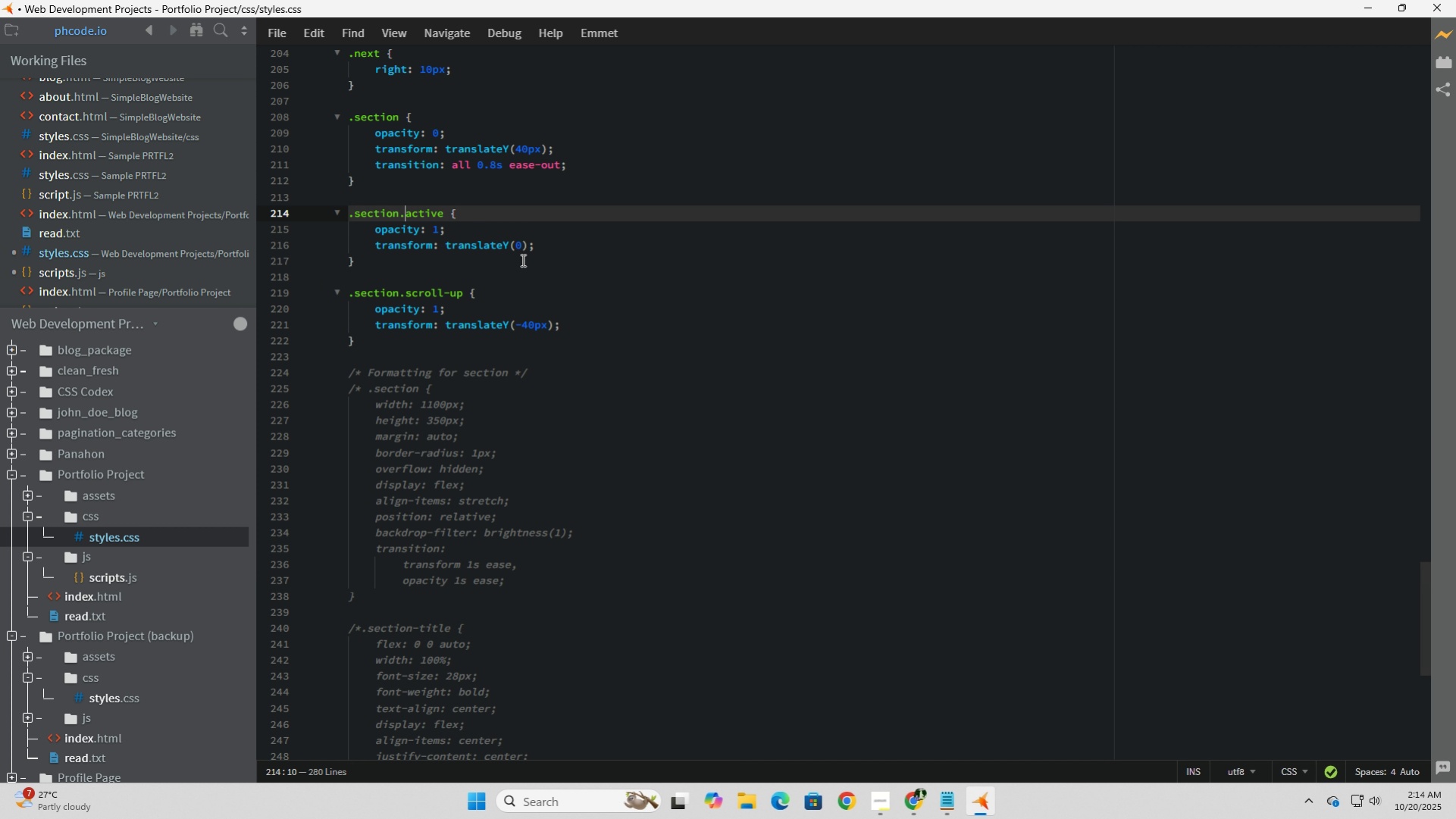 
left_click([556, 231])
 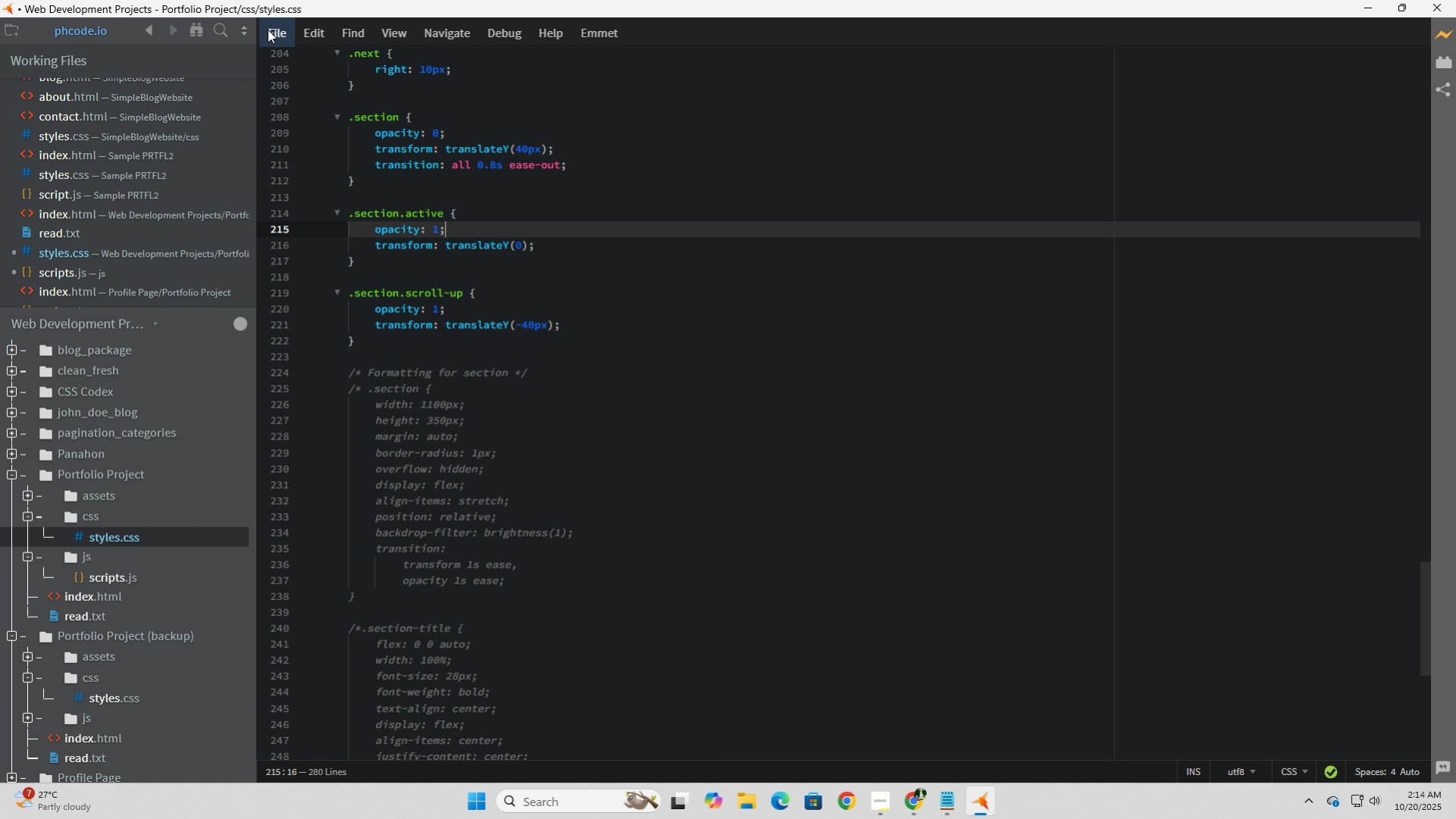 
left_click([277, 24])
 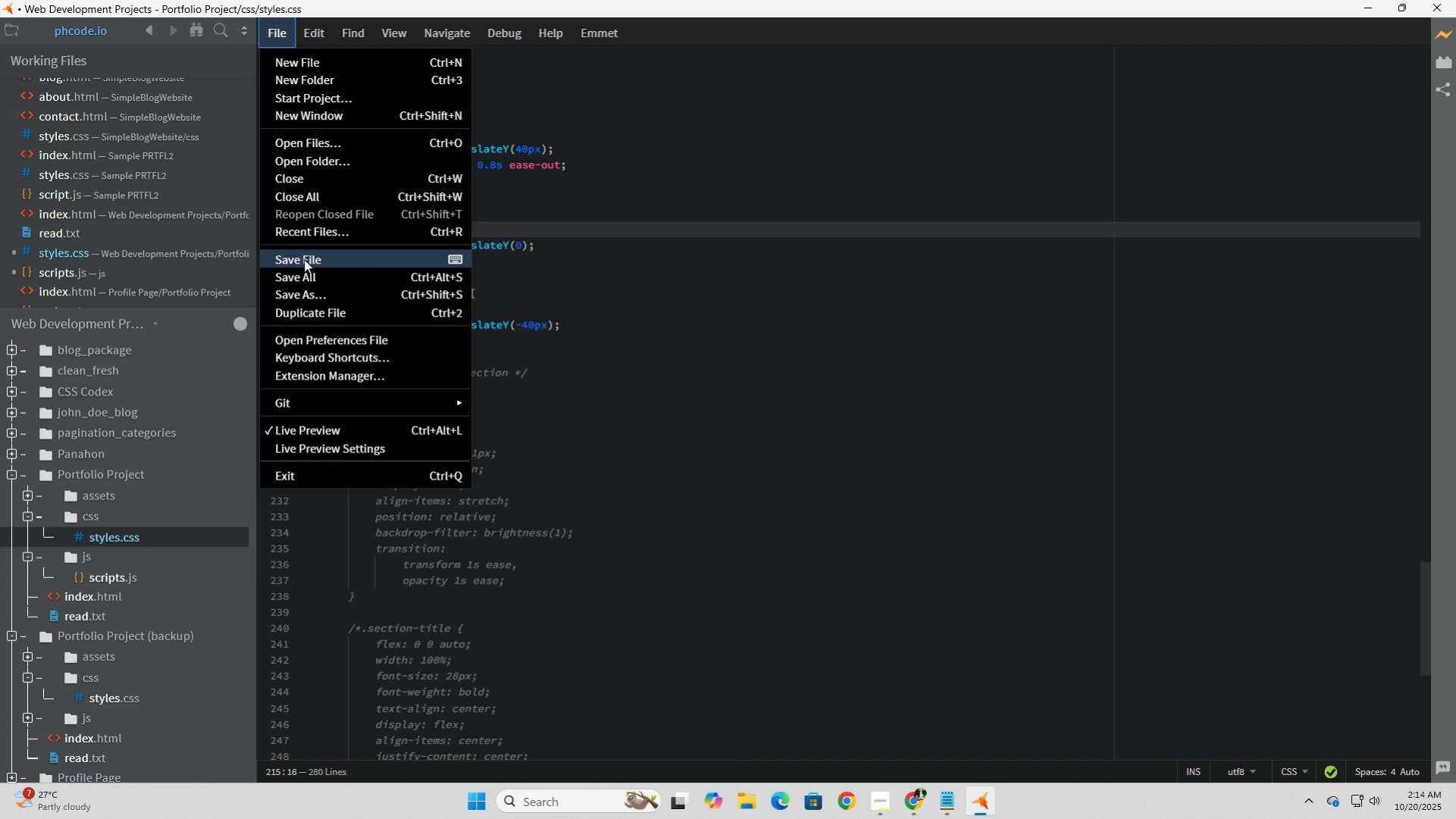 
left_click([304, 260])
 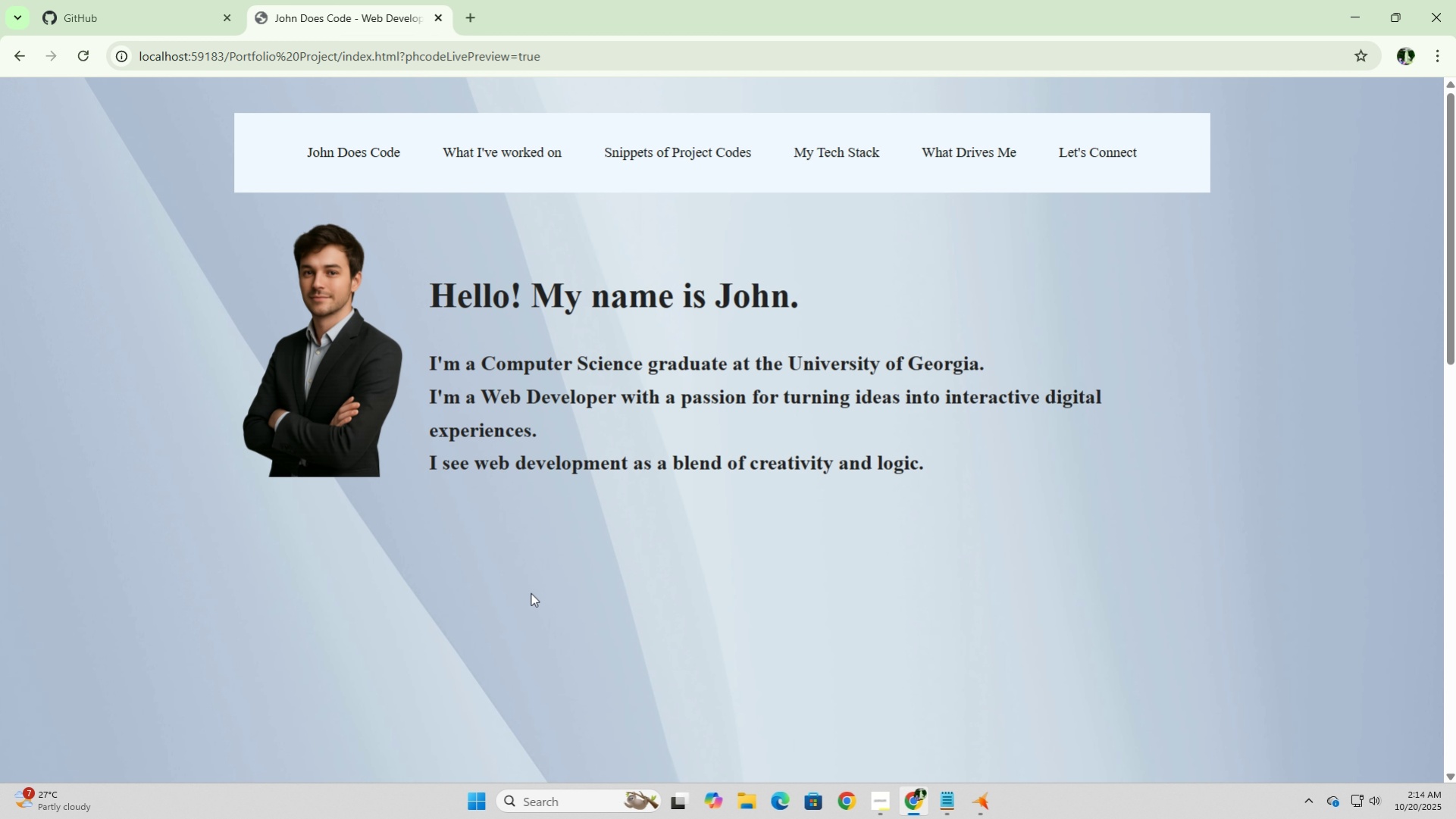 
scroll: coordinate [465, 513], scroll_direction: down, amount: 11.0
 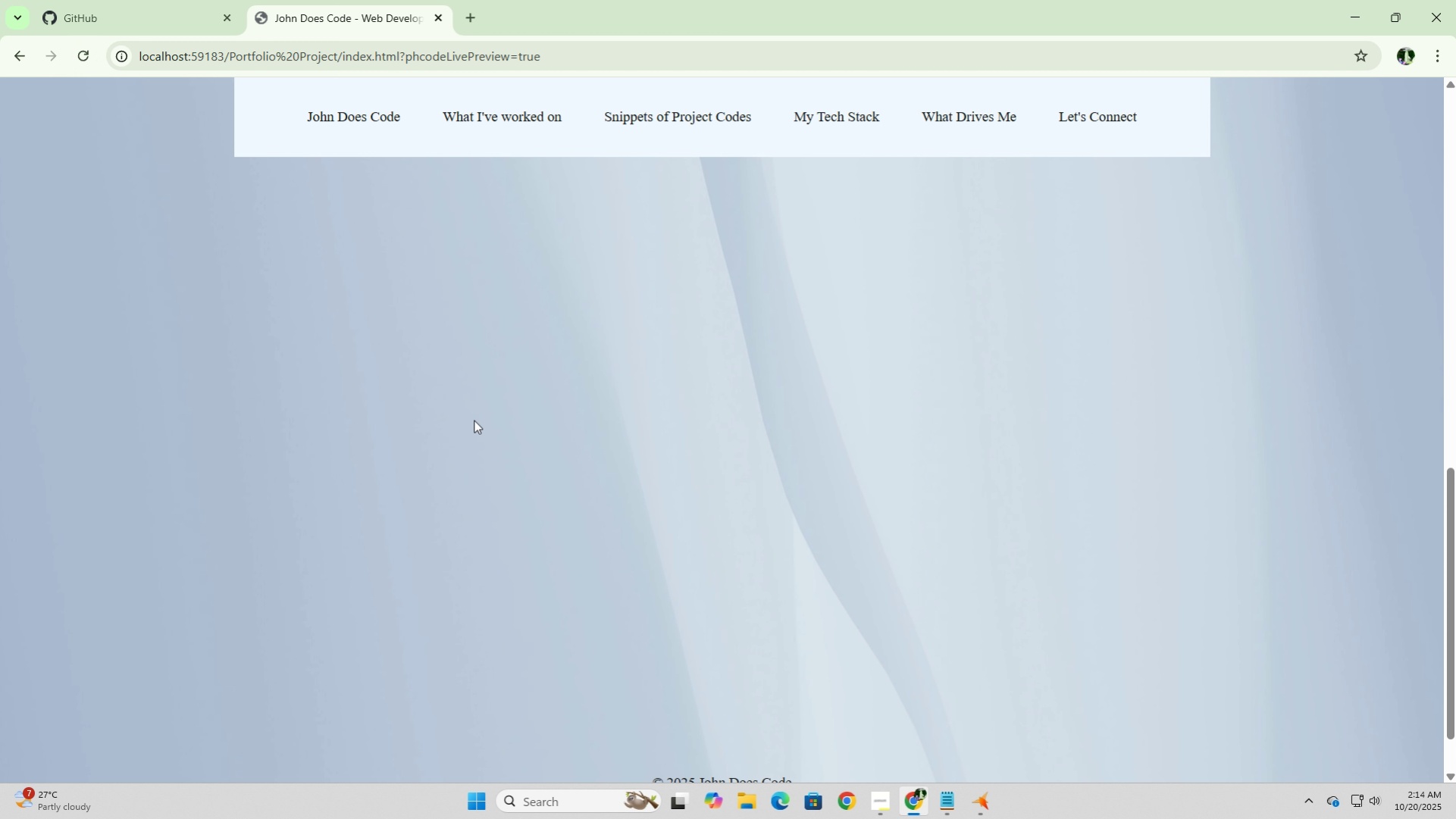 
scroll: coordinate [440, 530], scroll_direction: up, amount: 25.0